 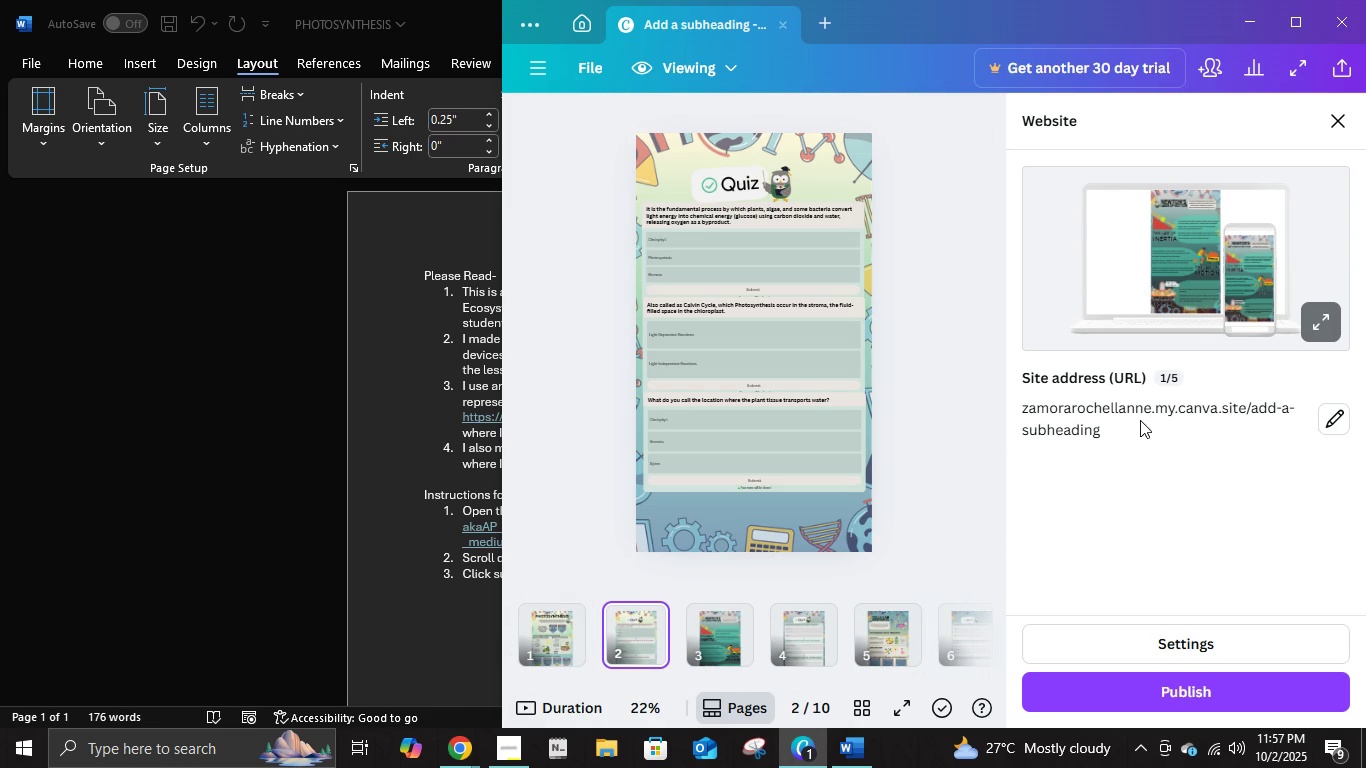 
left_click([1112, 412])
 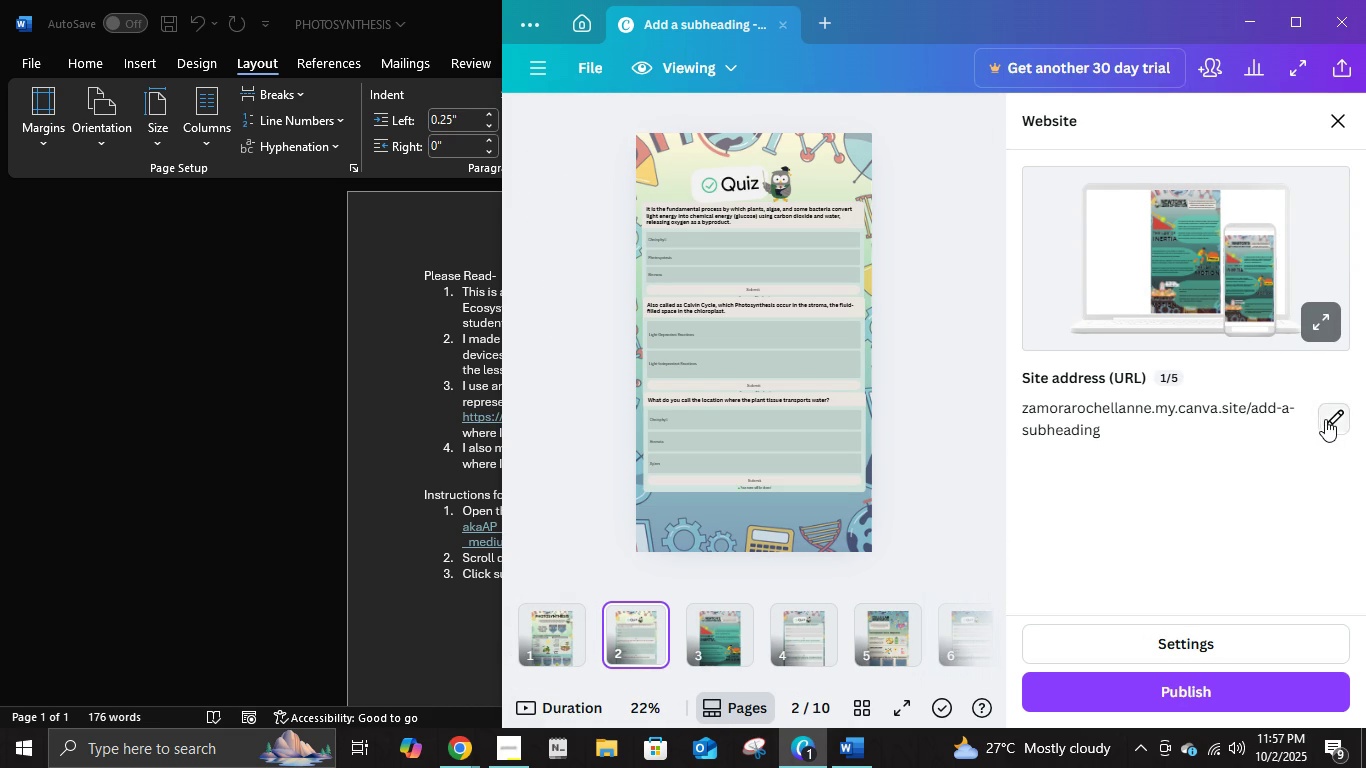 
left_click([1326, 419])
 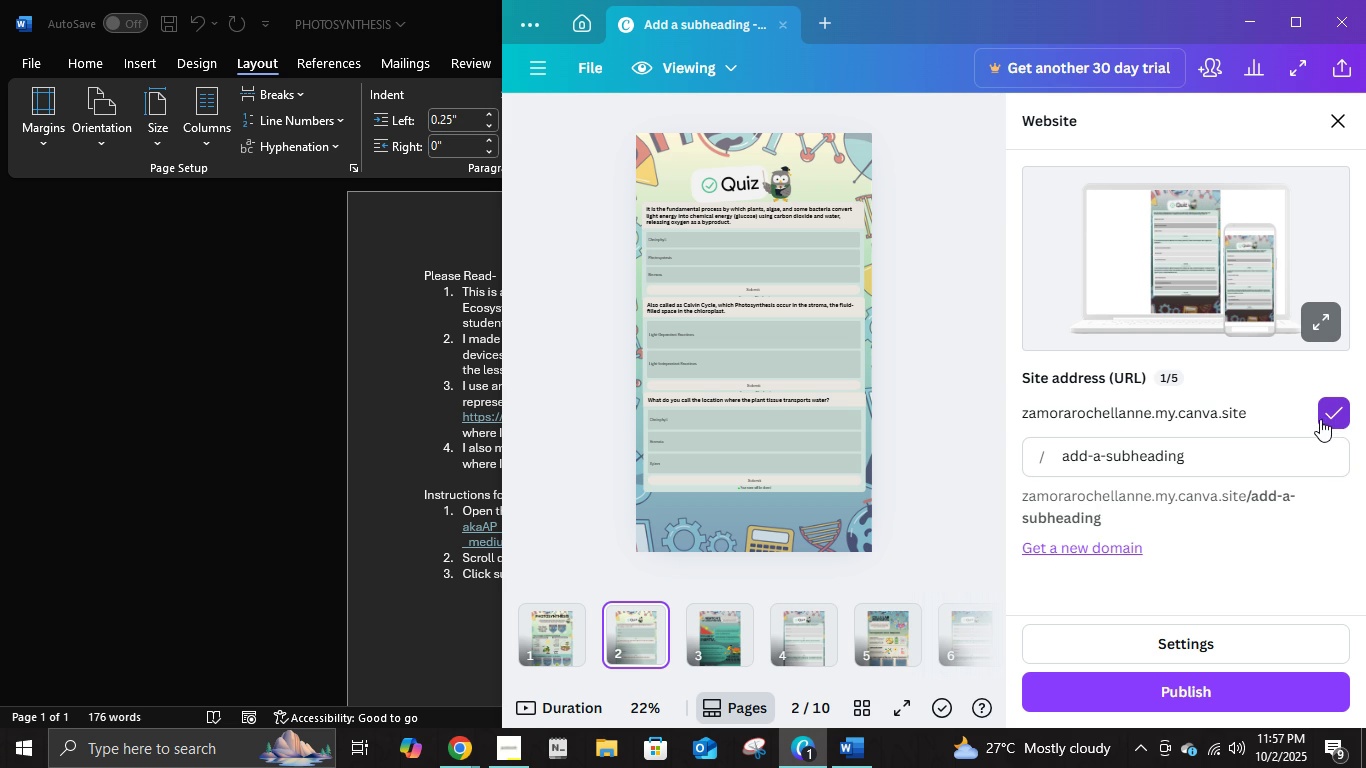 
left_click([1144, 460])
 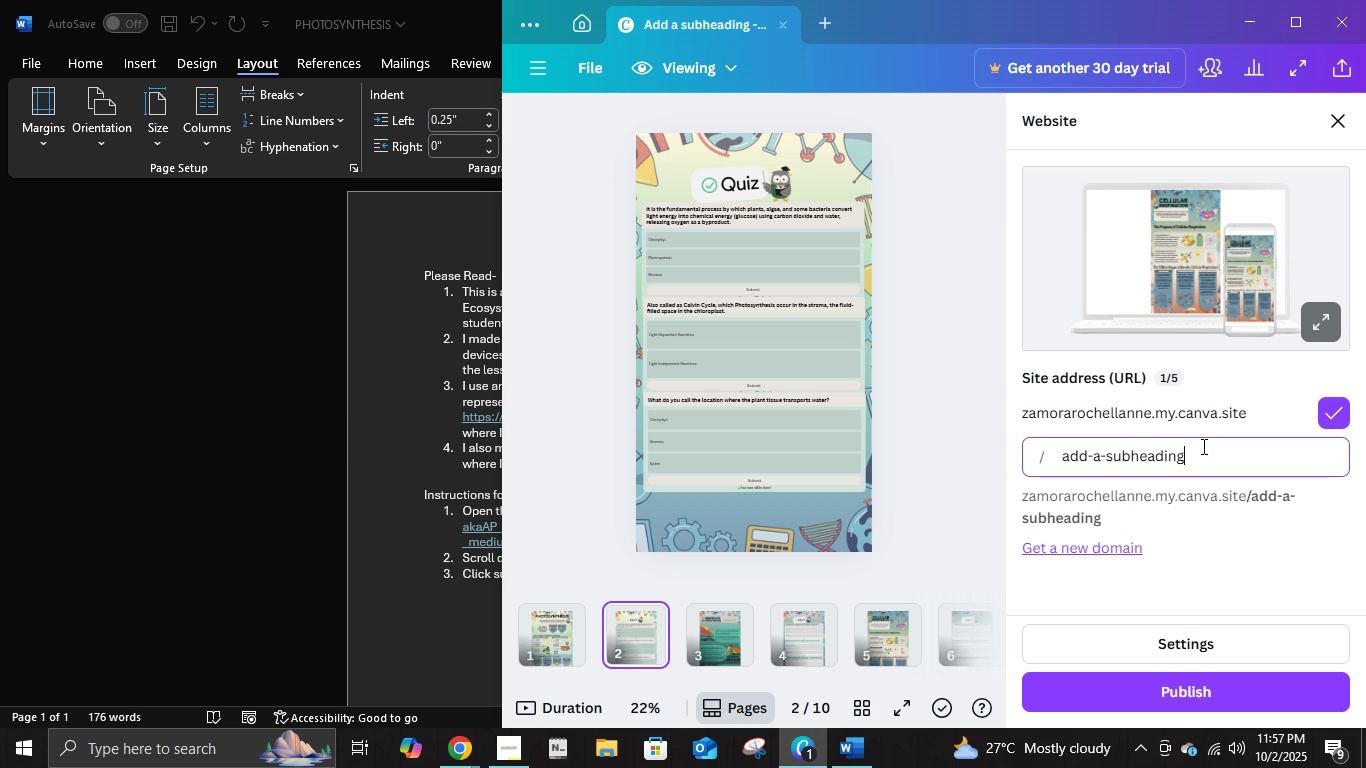 
left_click([1202, 446])